 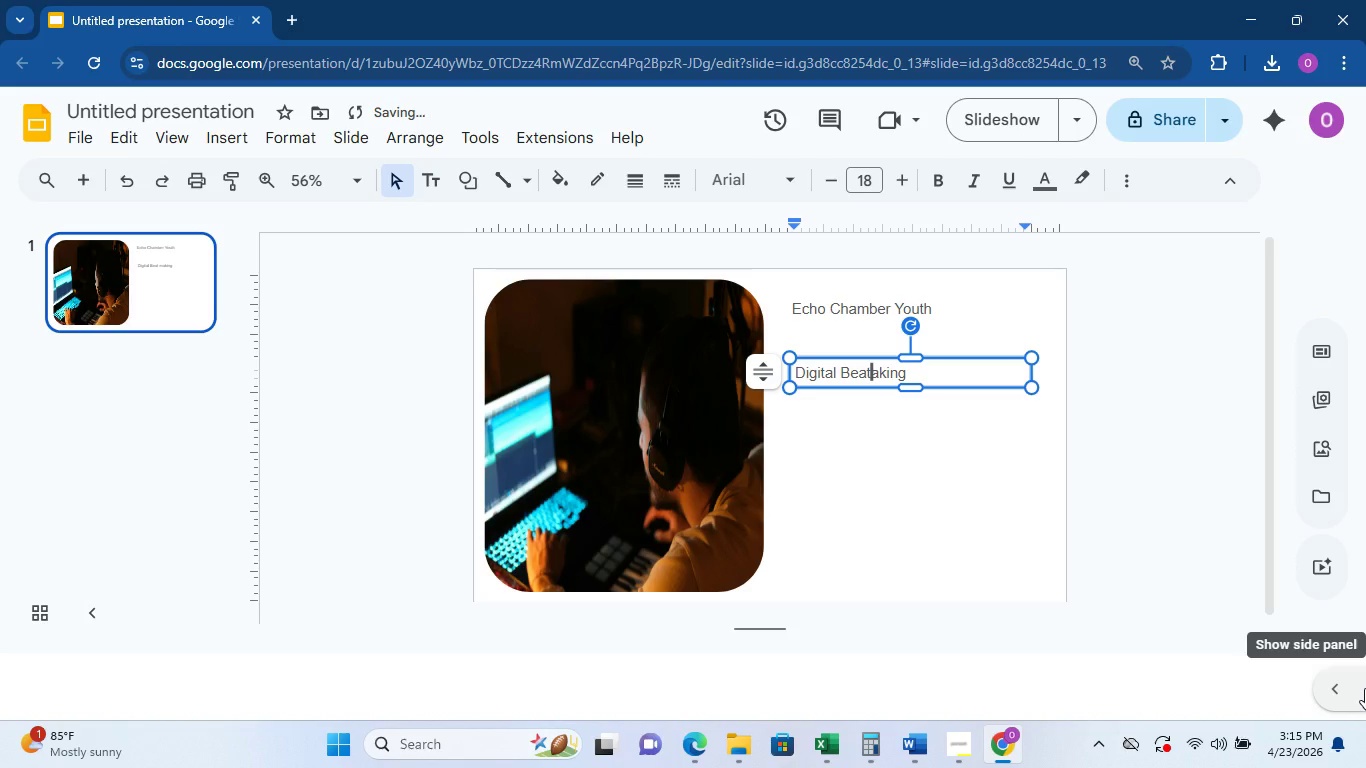 
key(Minus)
 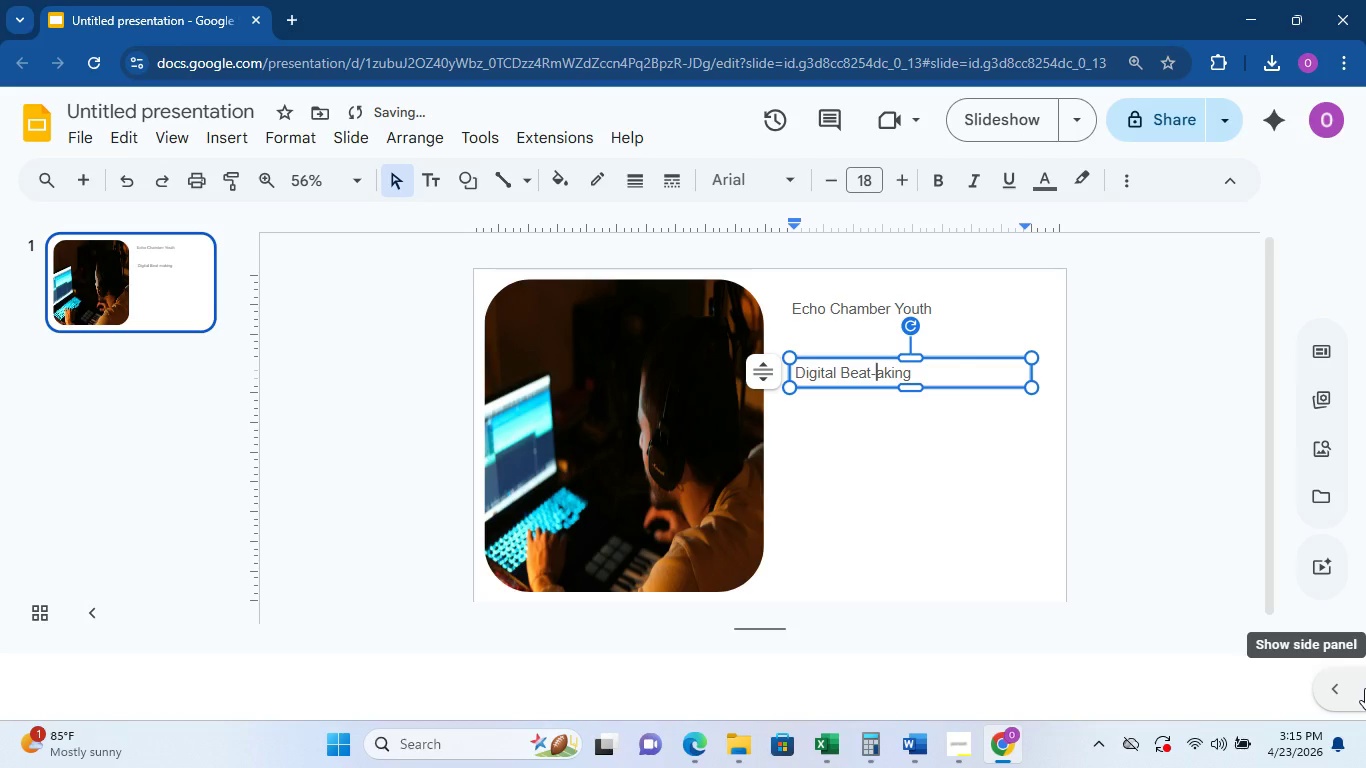 
key(Shift+M)
 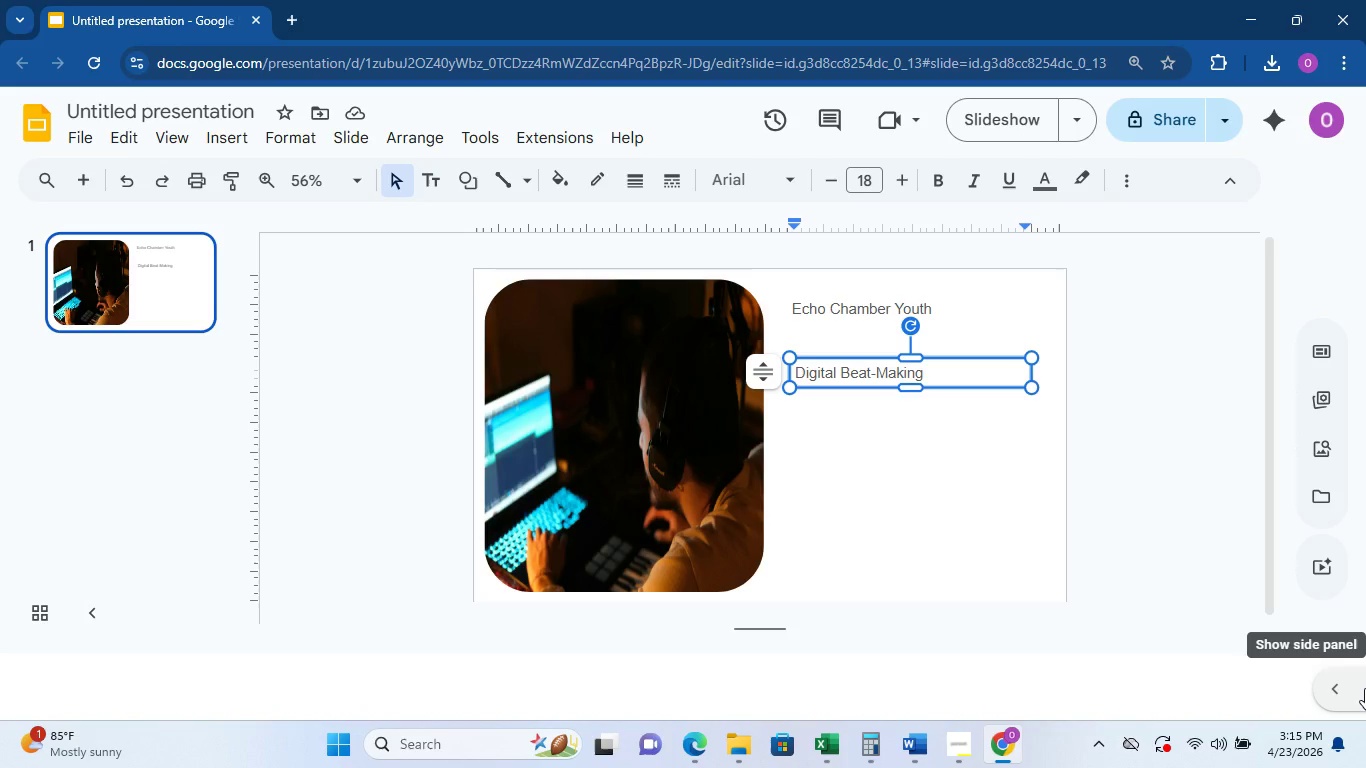 
wait(13.72)
 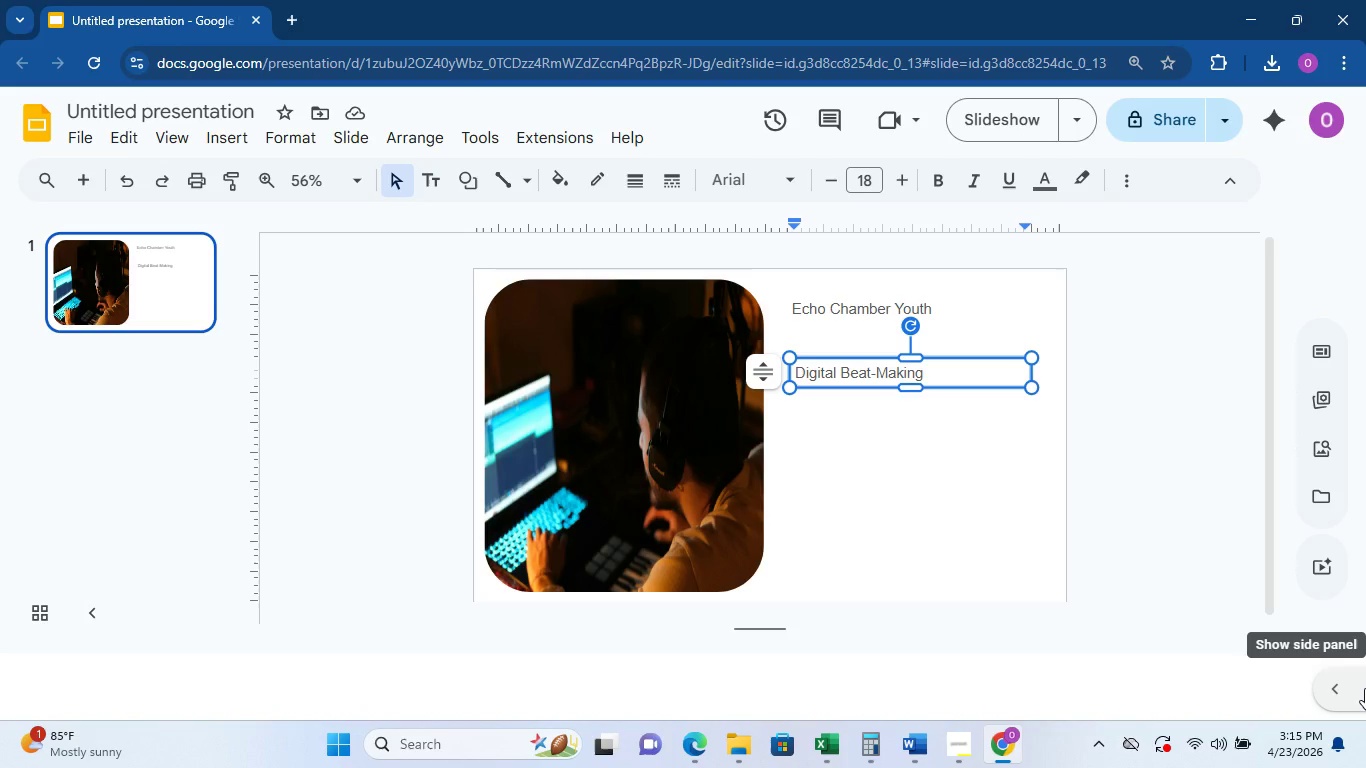 
key(ArrowRight)
 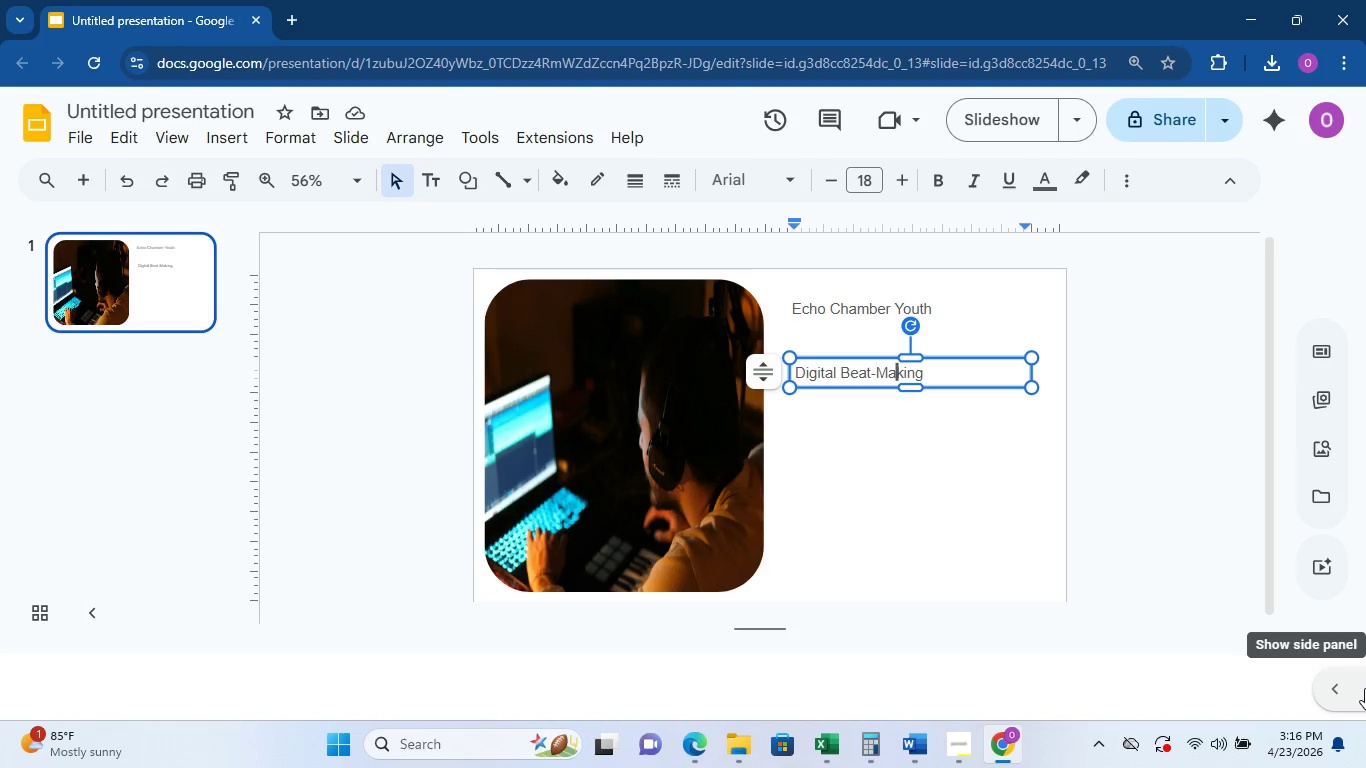 
key(ArrowRight)
 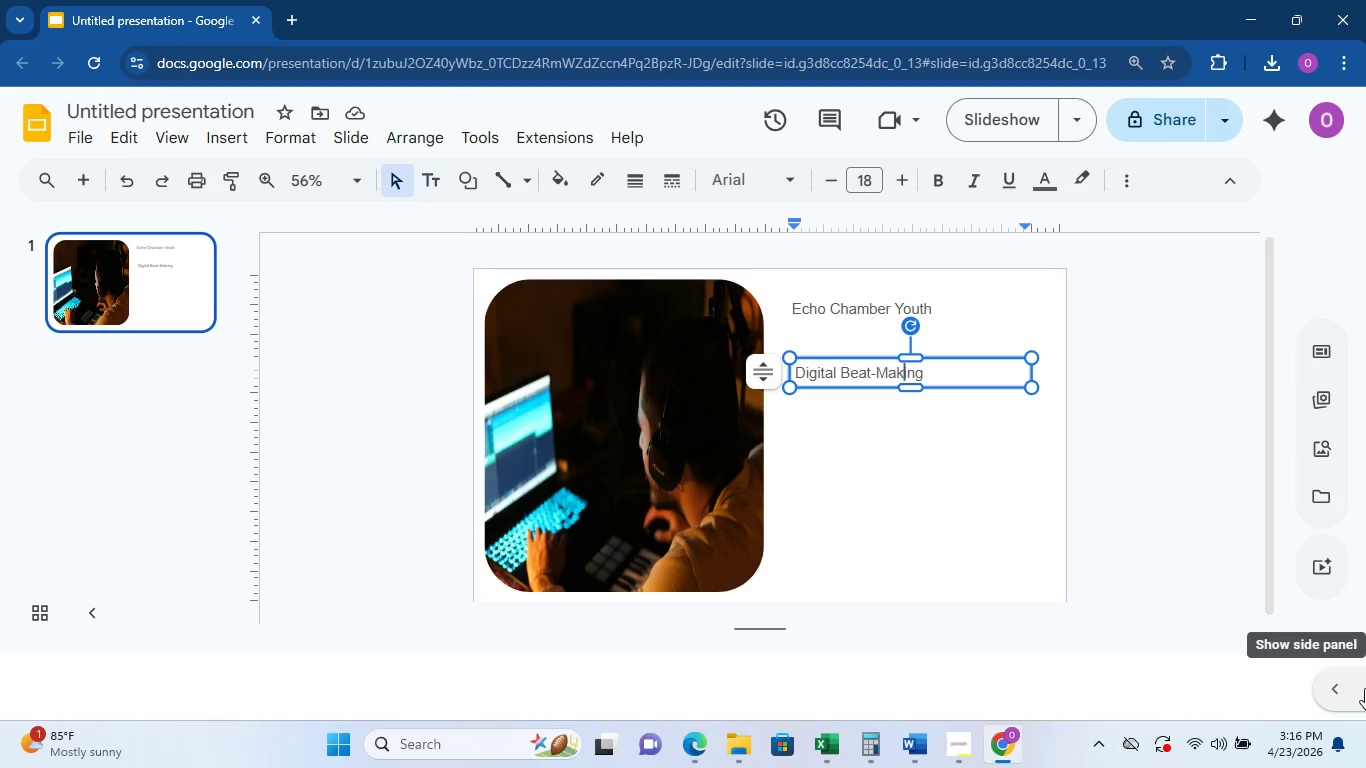 
key(ArrowRight)
 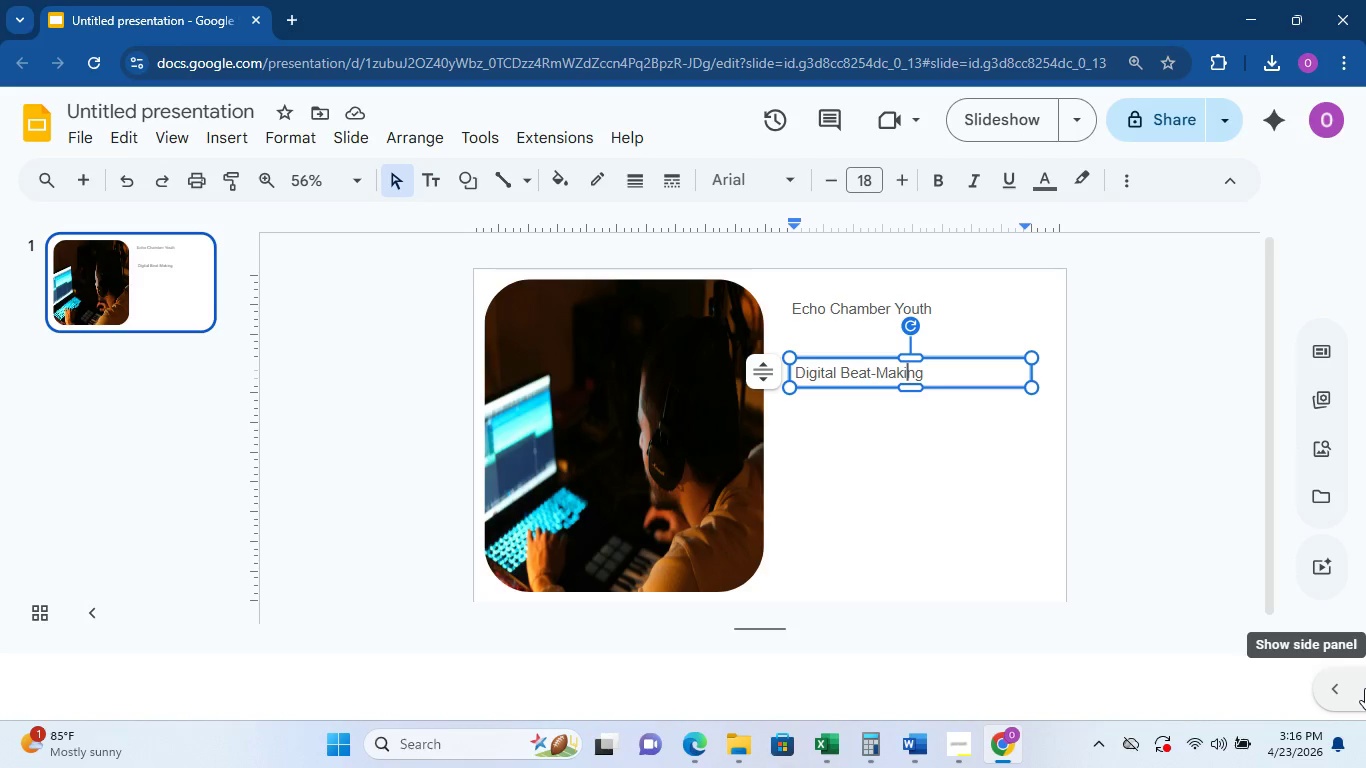 
key(ArrowRight)
 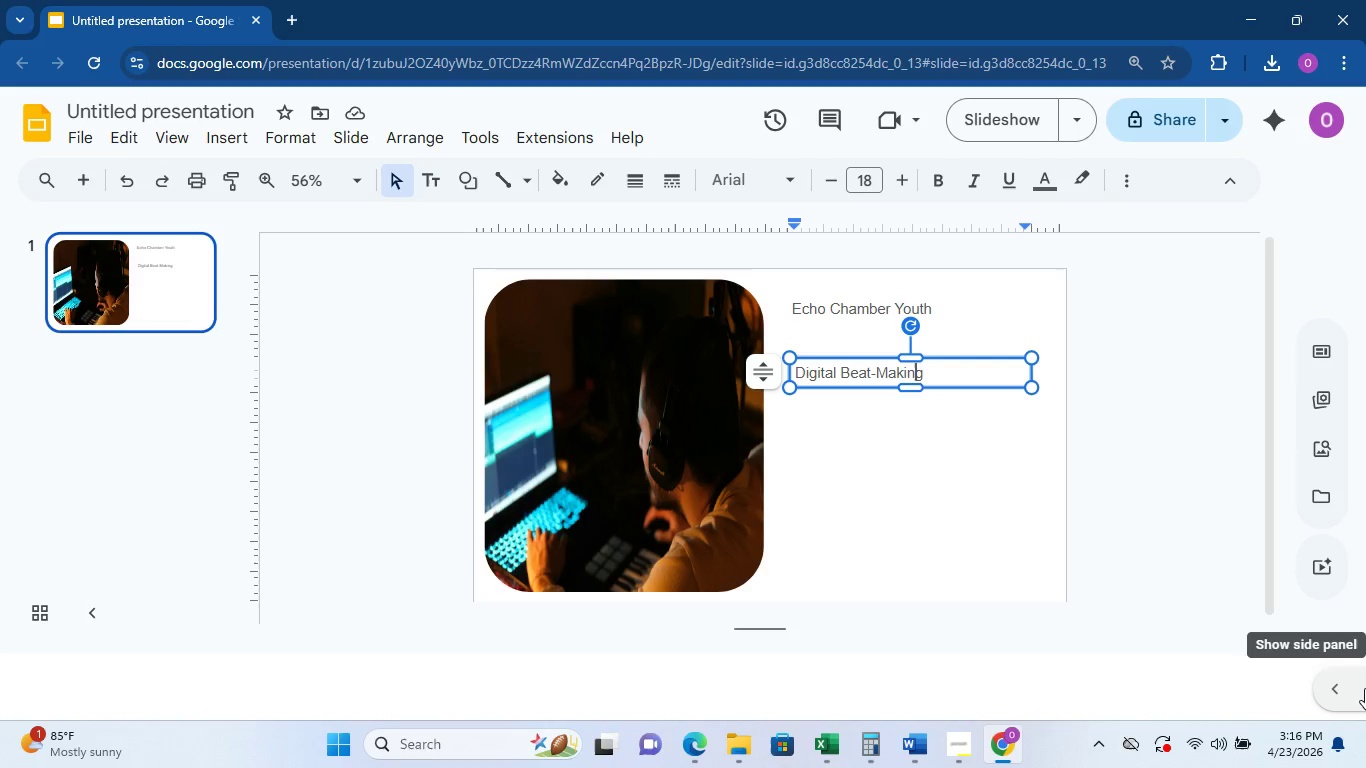 
key(ArrowRight)
 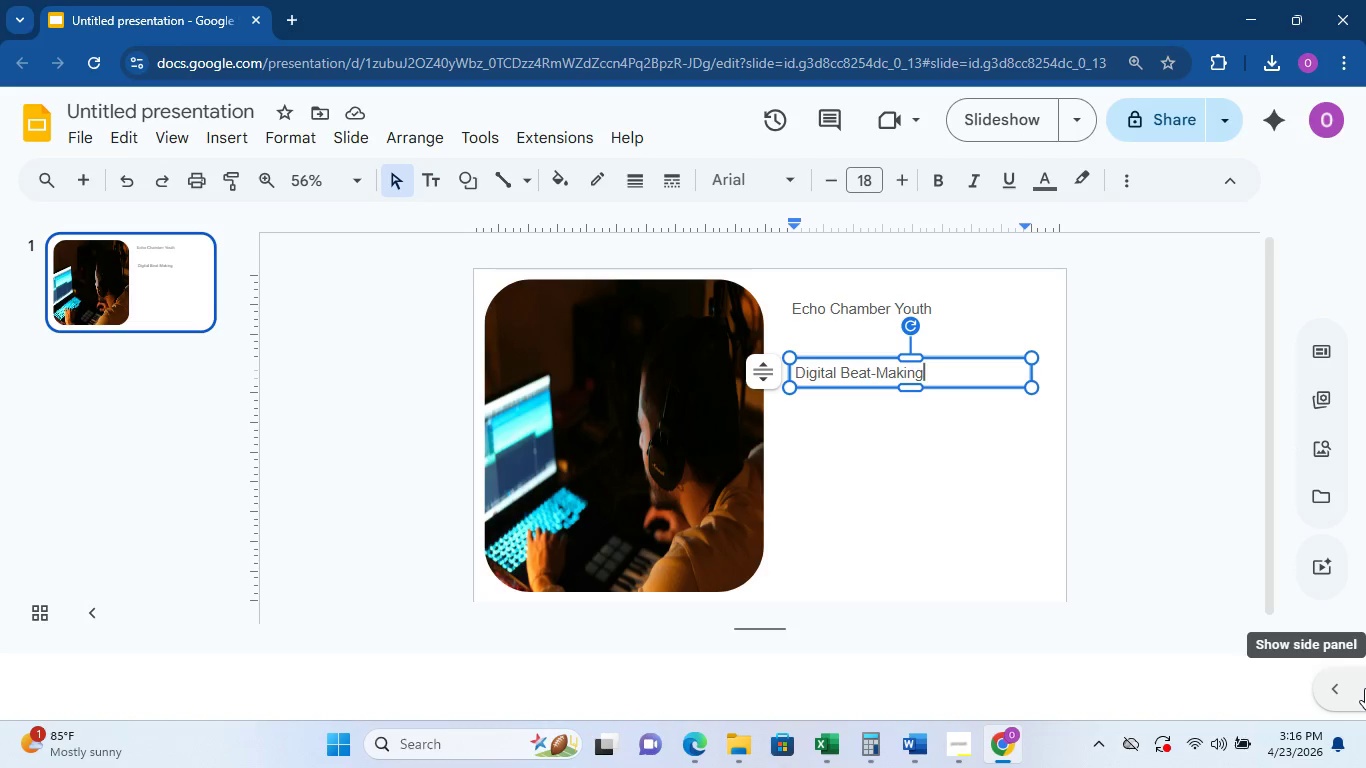 
key(Space)
 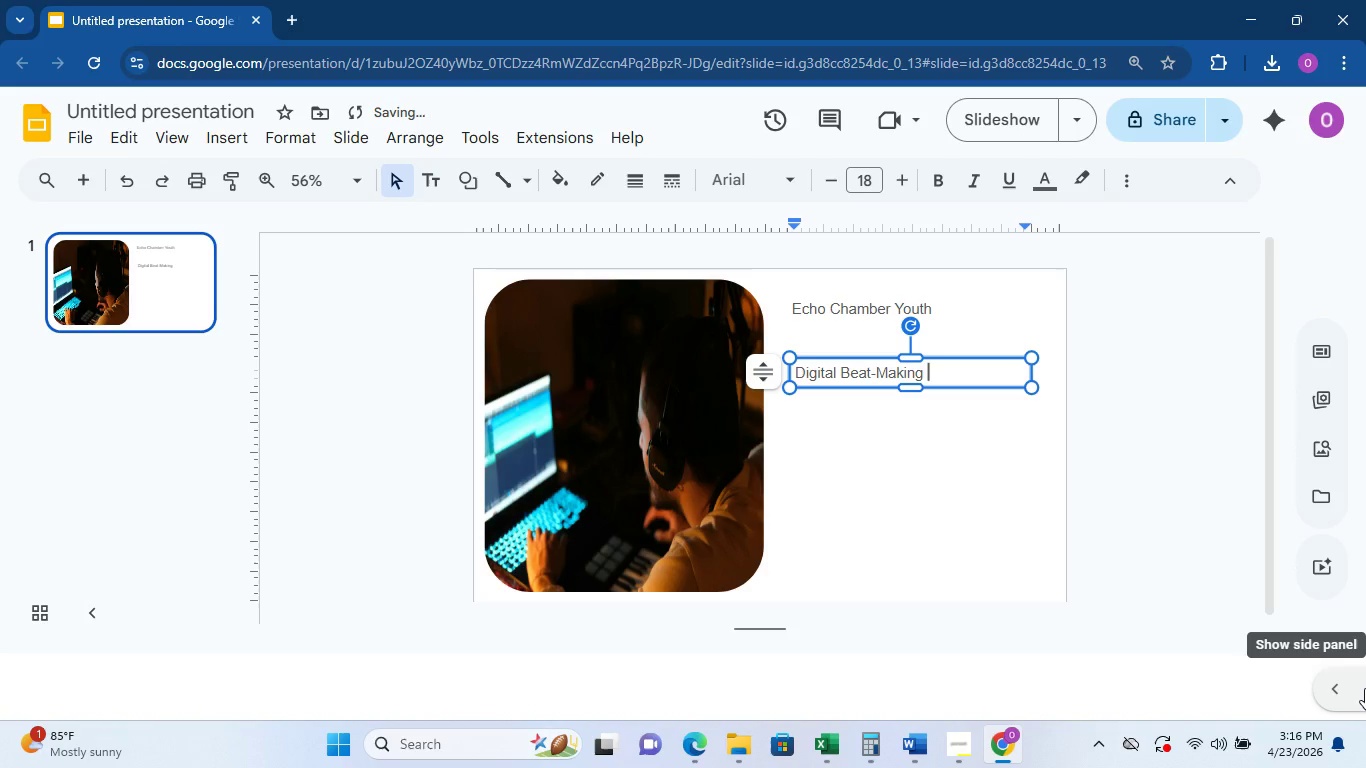 
hold_key(key=ShiftRight, duration=0.91)
left_click([1365, 688])
 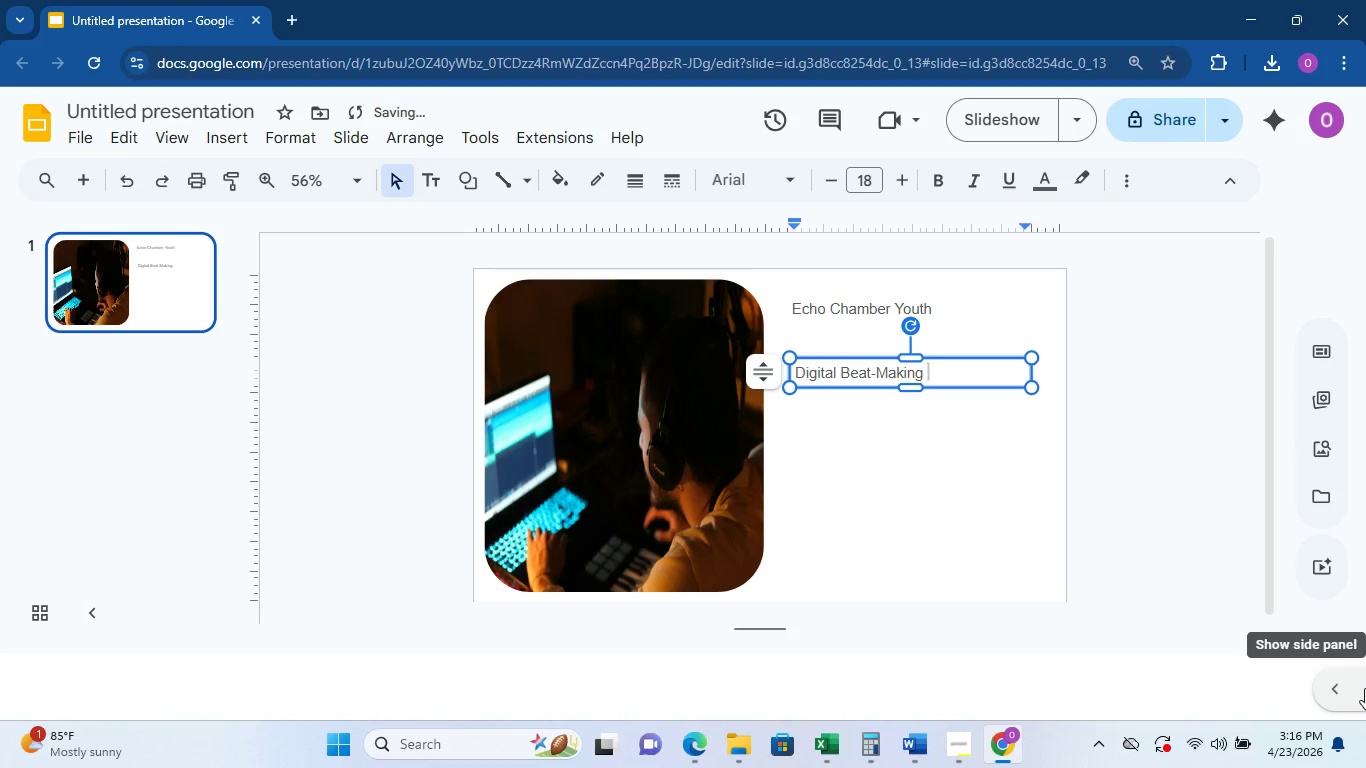 
key(Shift+7)
 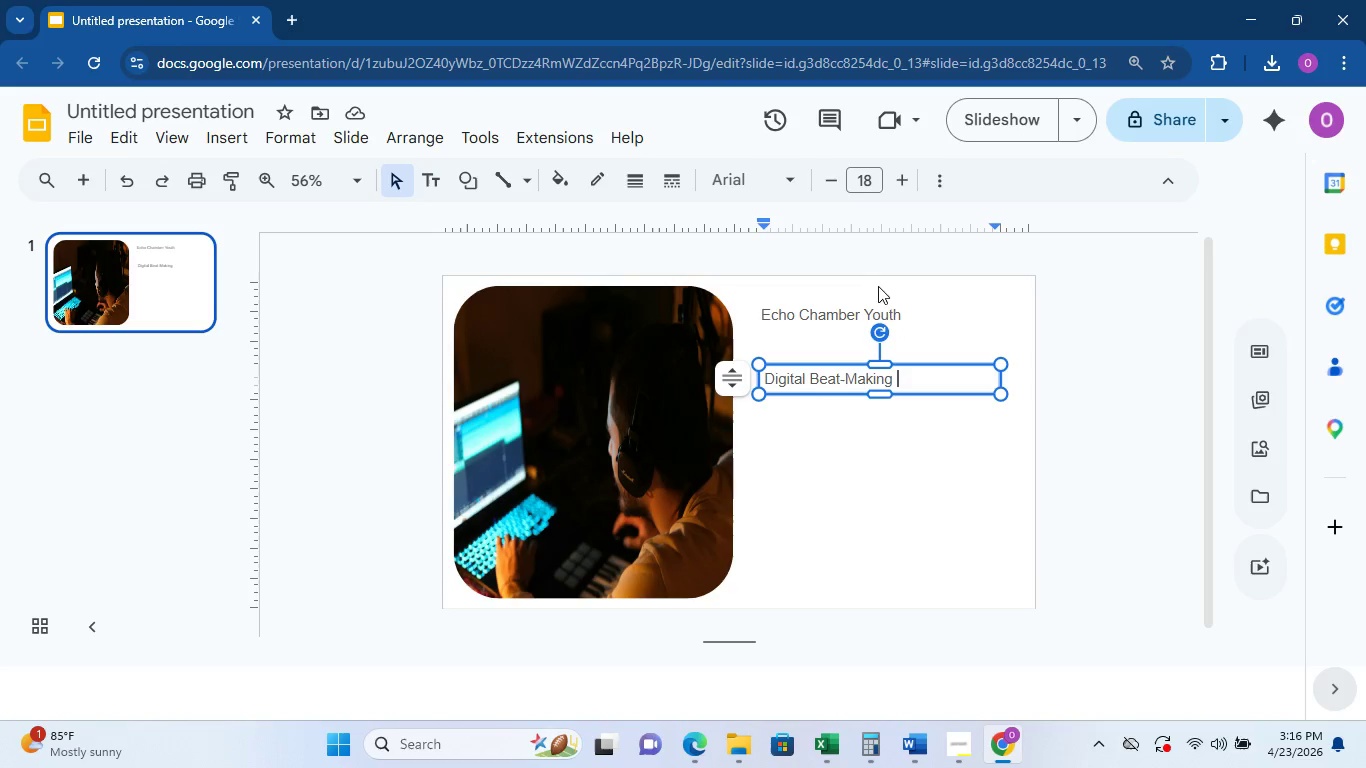 
left_click([921, 377])
 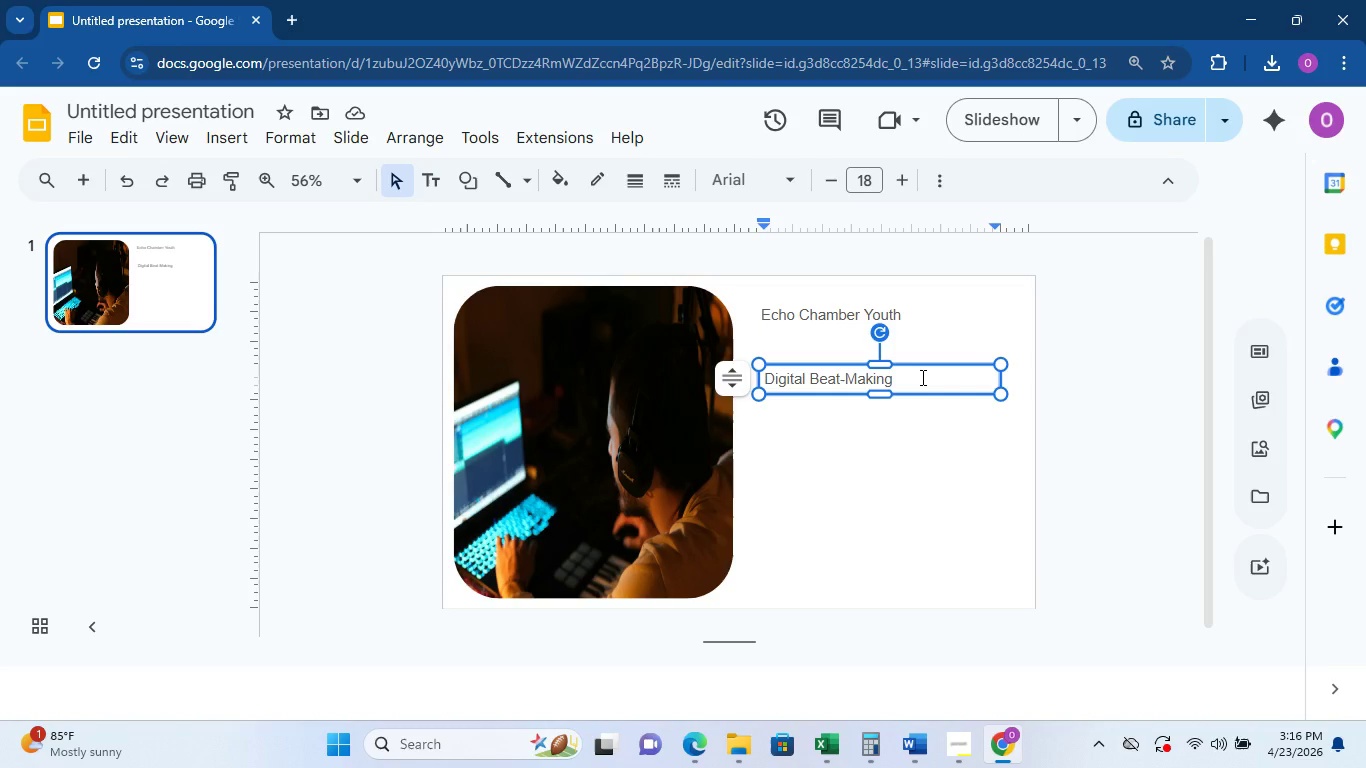 
type(& Ad)
key(Backspace)
type(udio)
 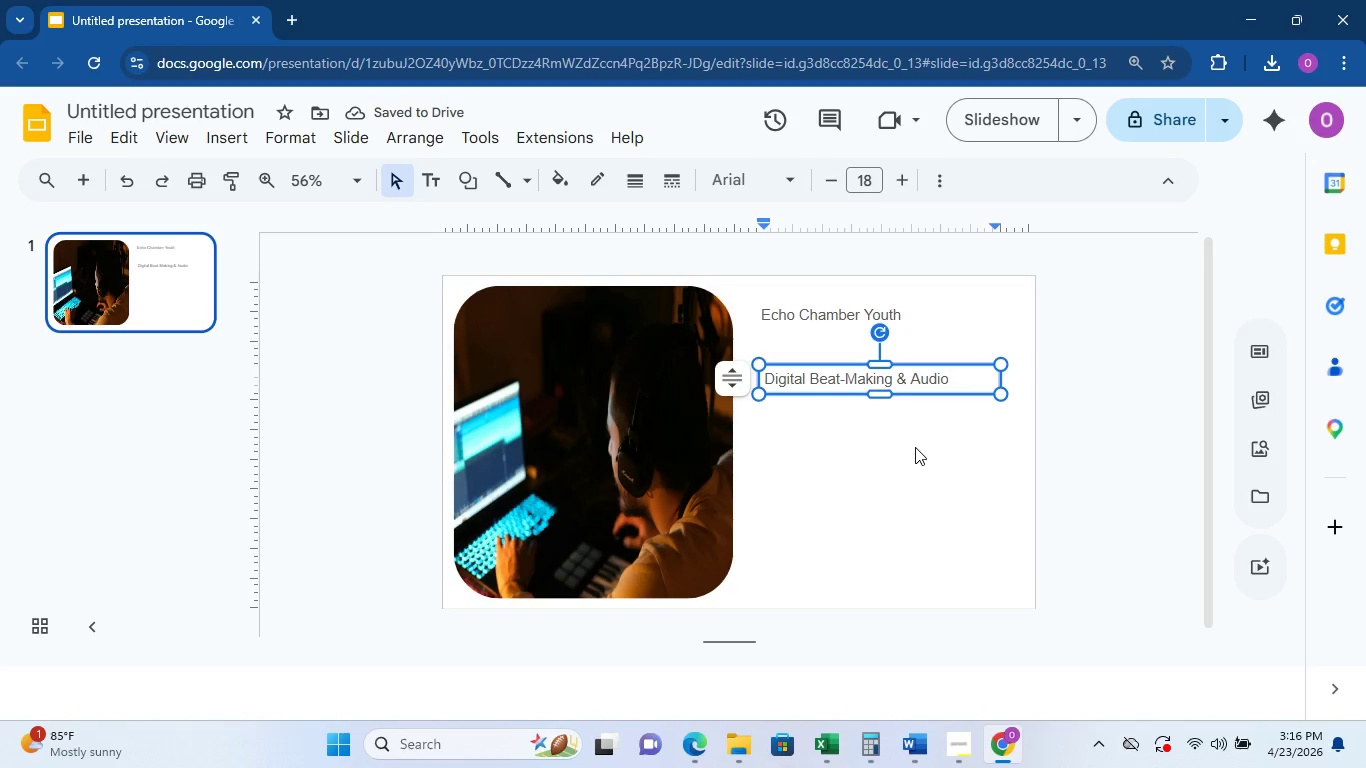 
left_click([915, 447])
 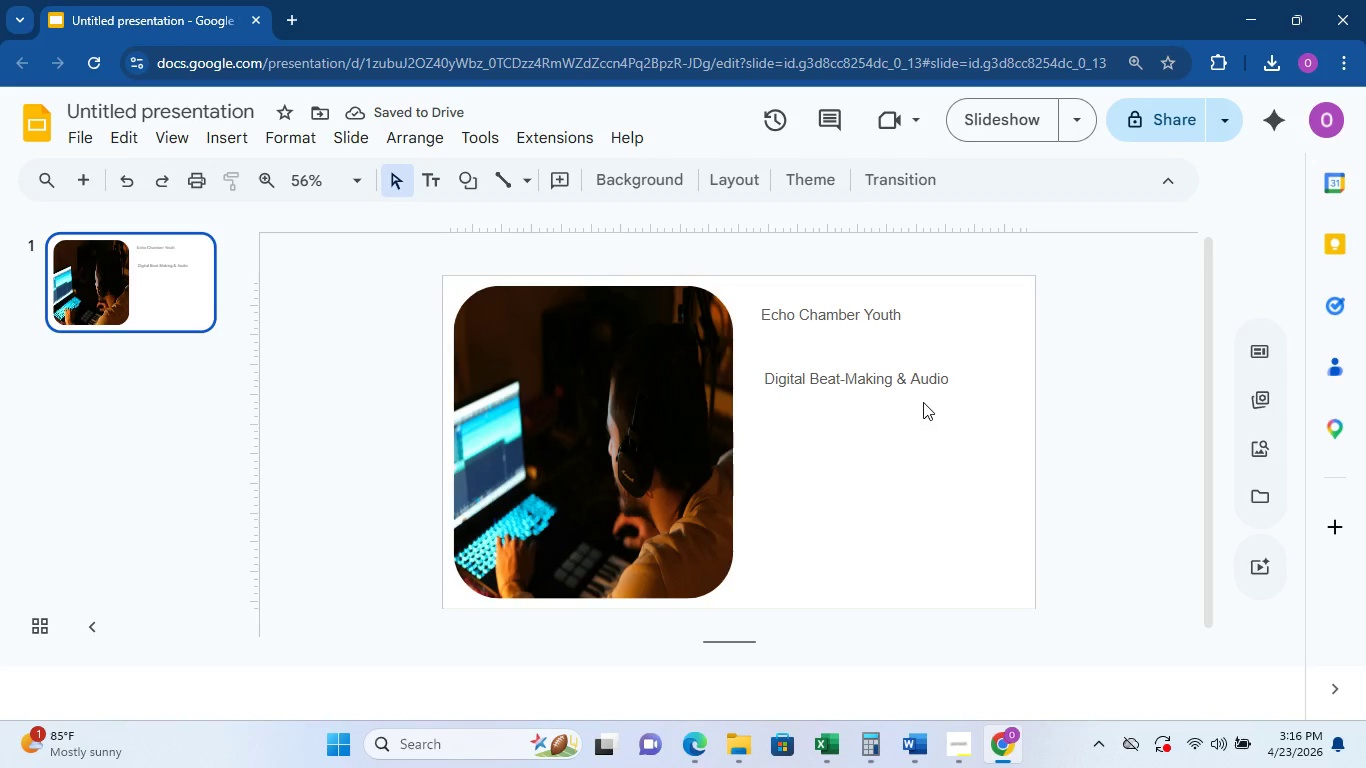 
left_click([927, 397])
 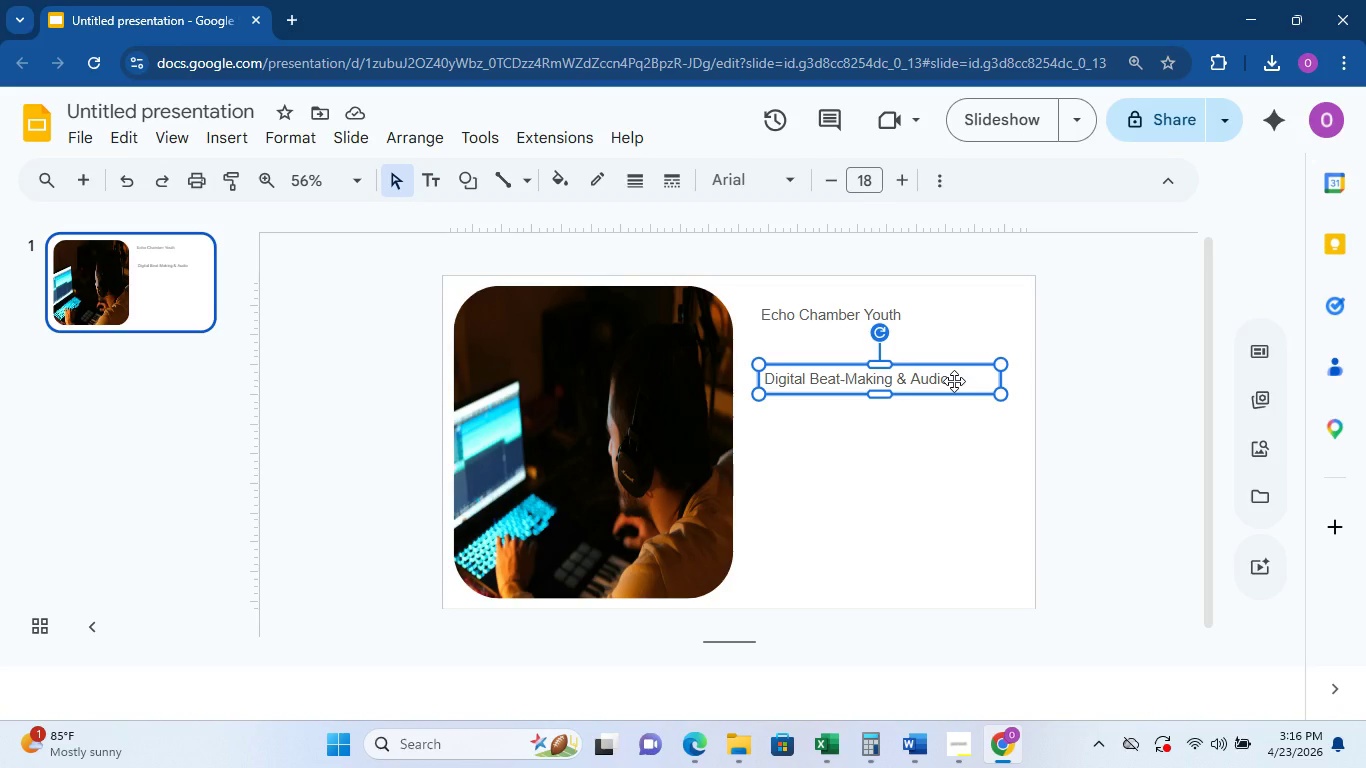 
double_click([954, 381])
 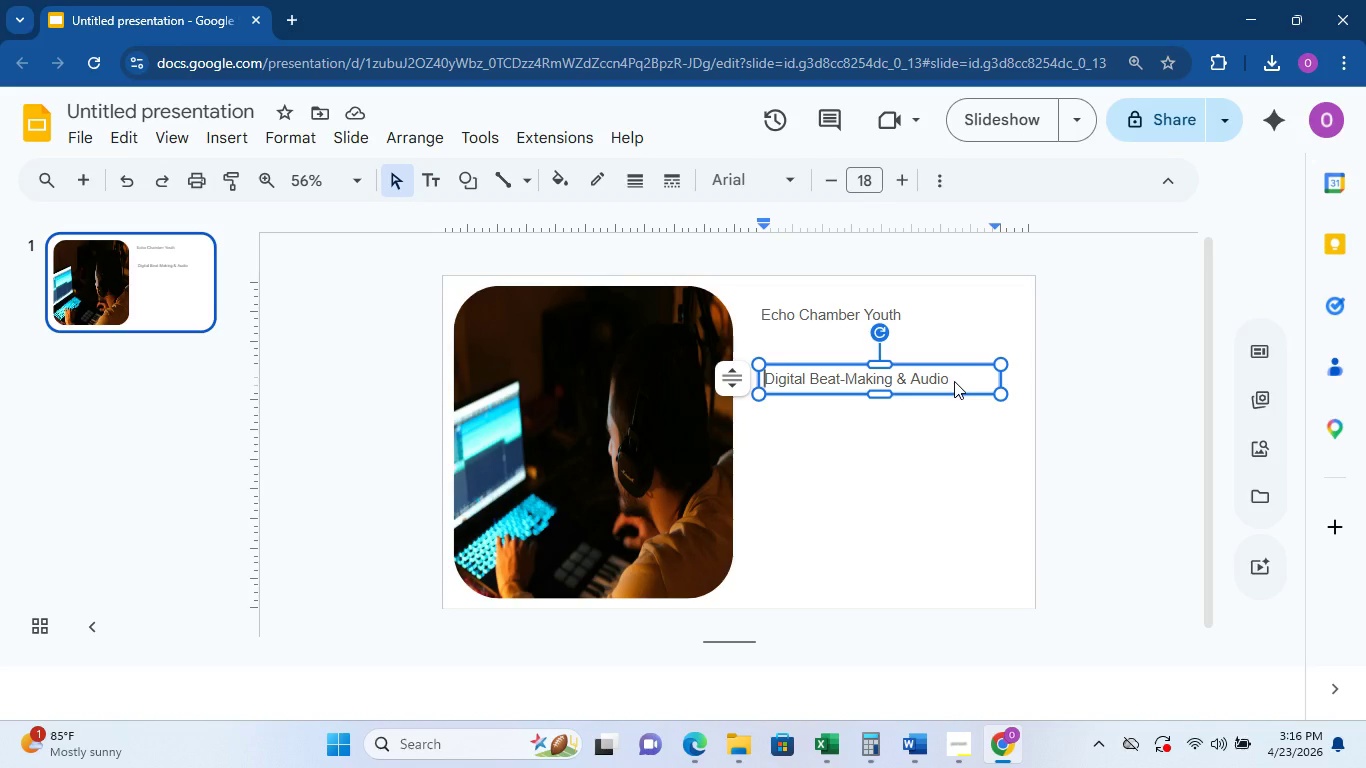 
left_click([954, 381])
 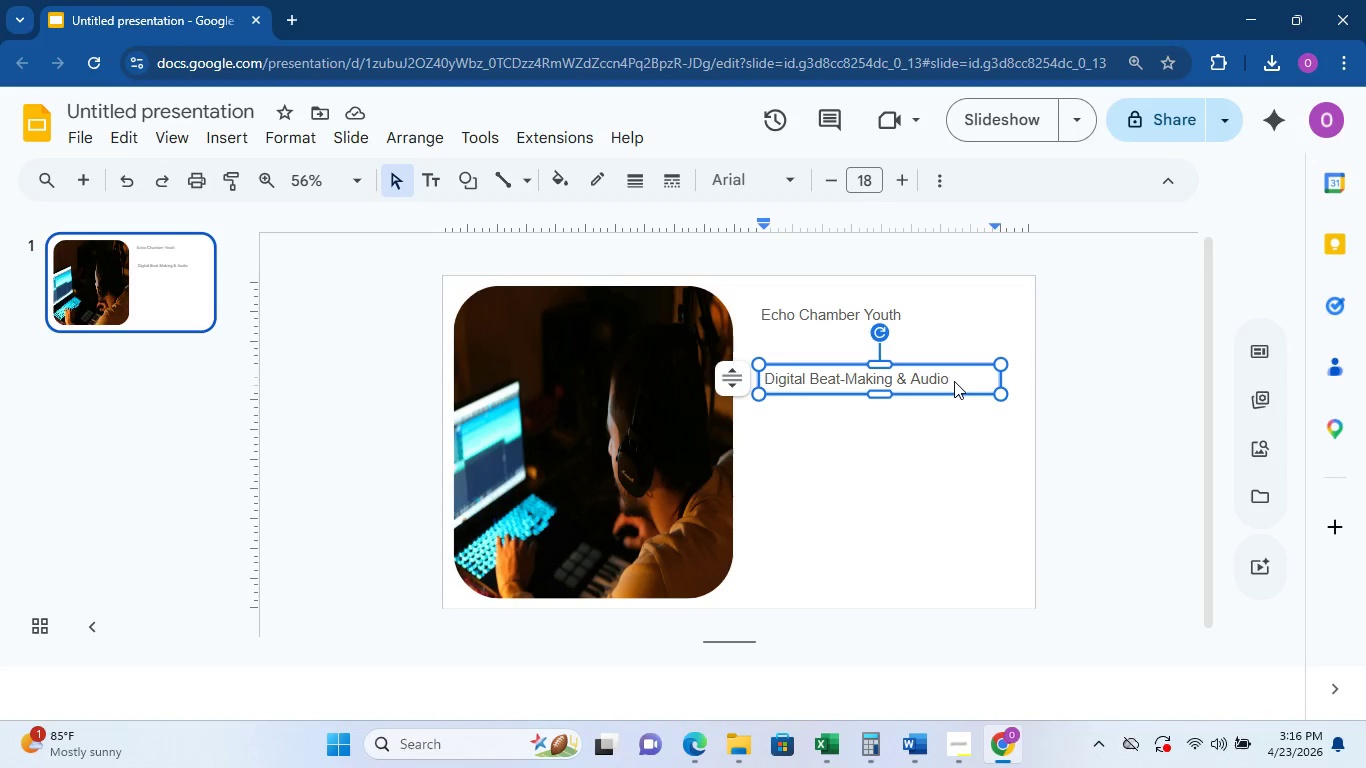 
type( Engineering.)
key(Backspace)
 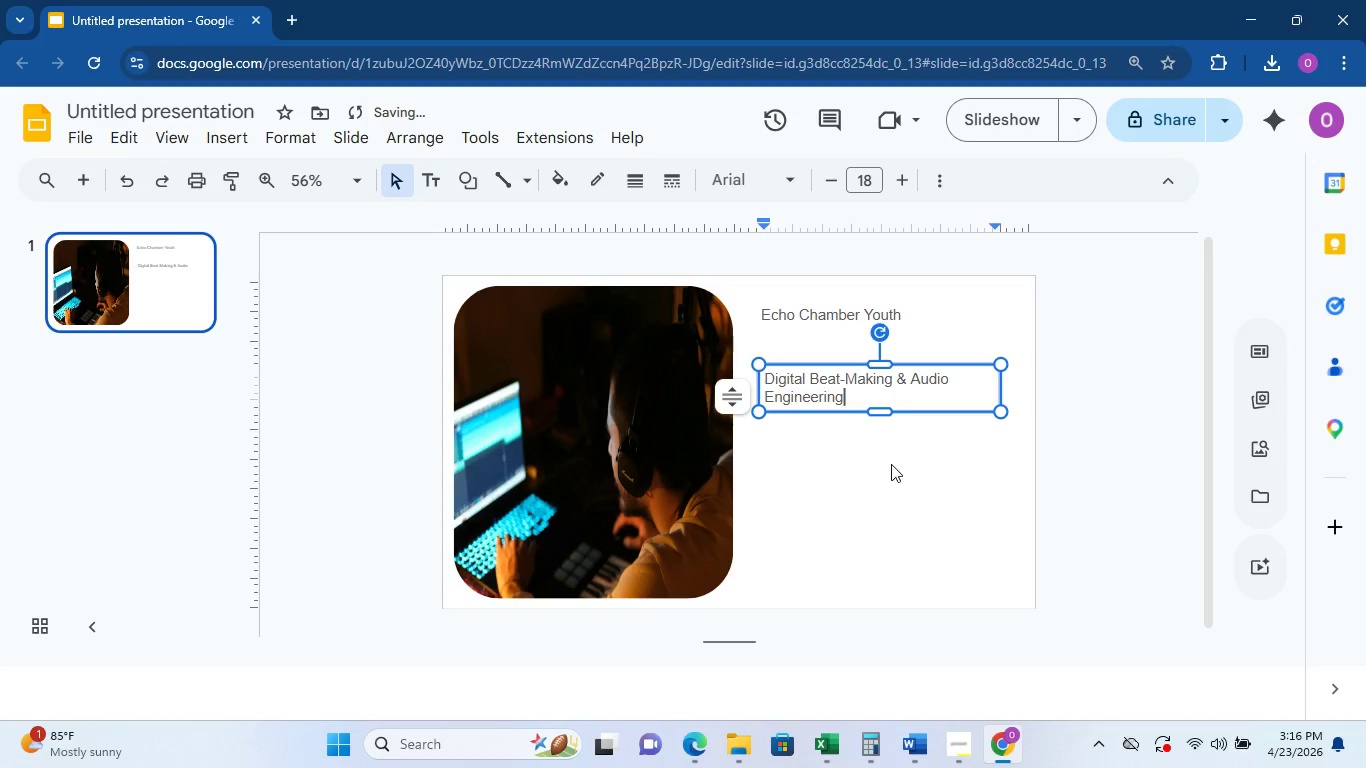 
left_click([891, 465])
 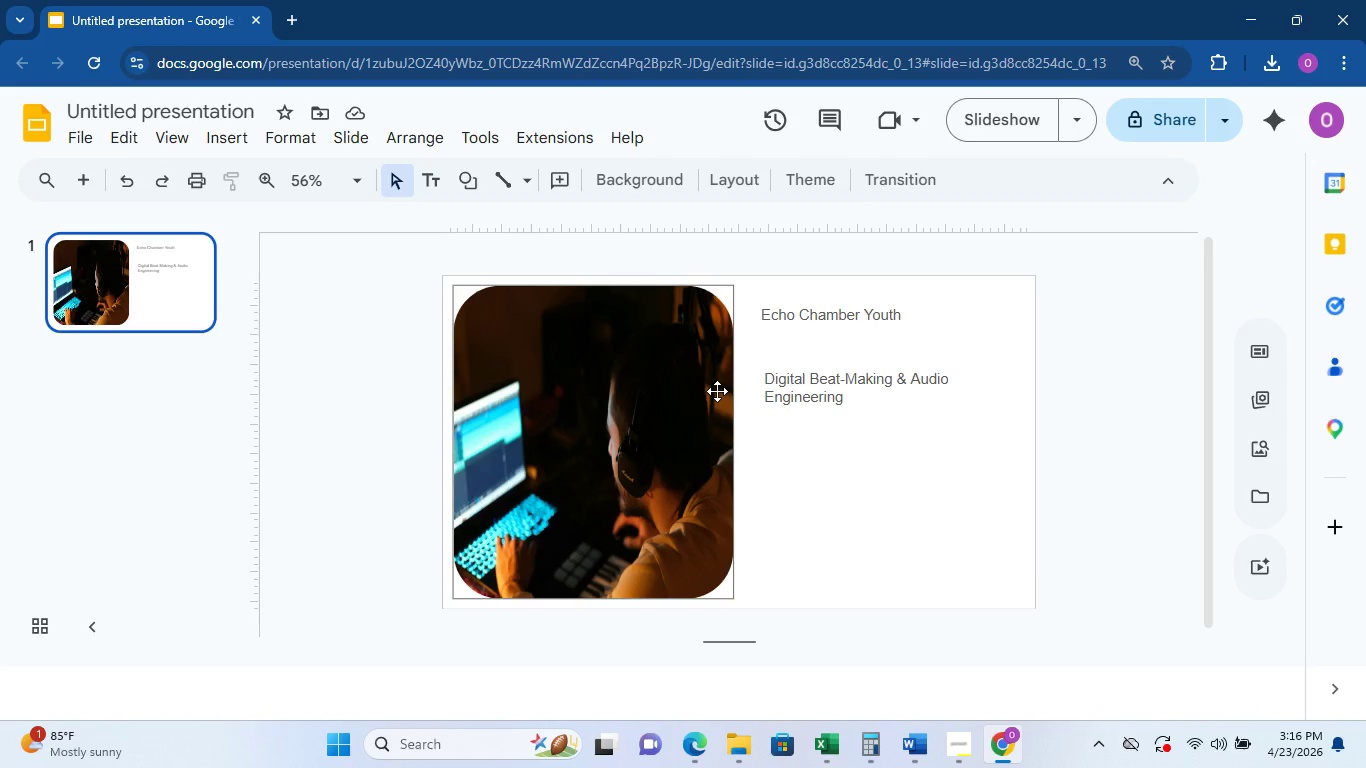 
wait(10.48)
 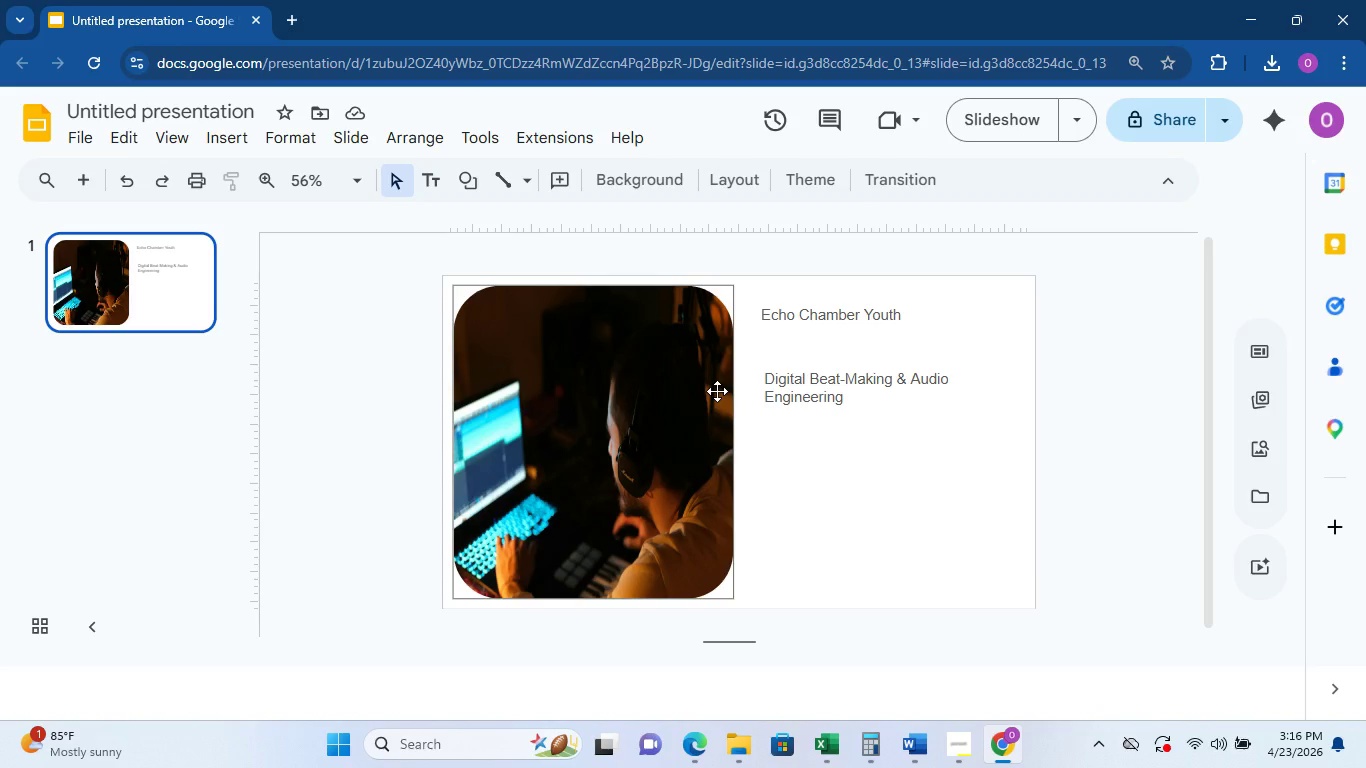 
left_click([851, 439])
 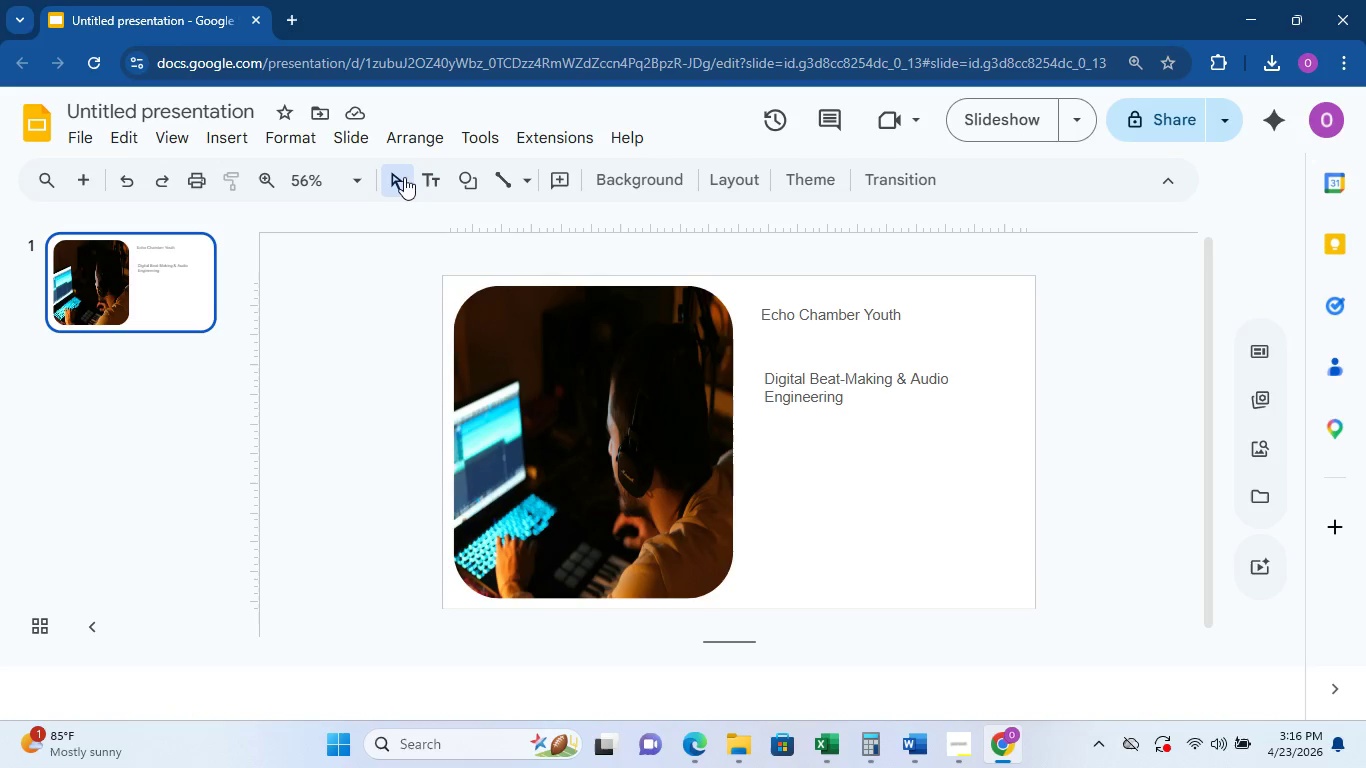 
left_click([427, 169])
 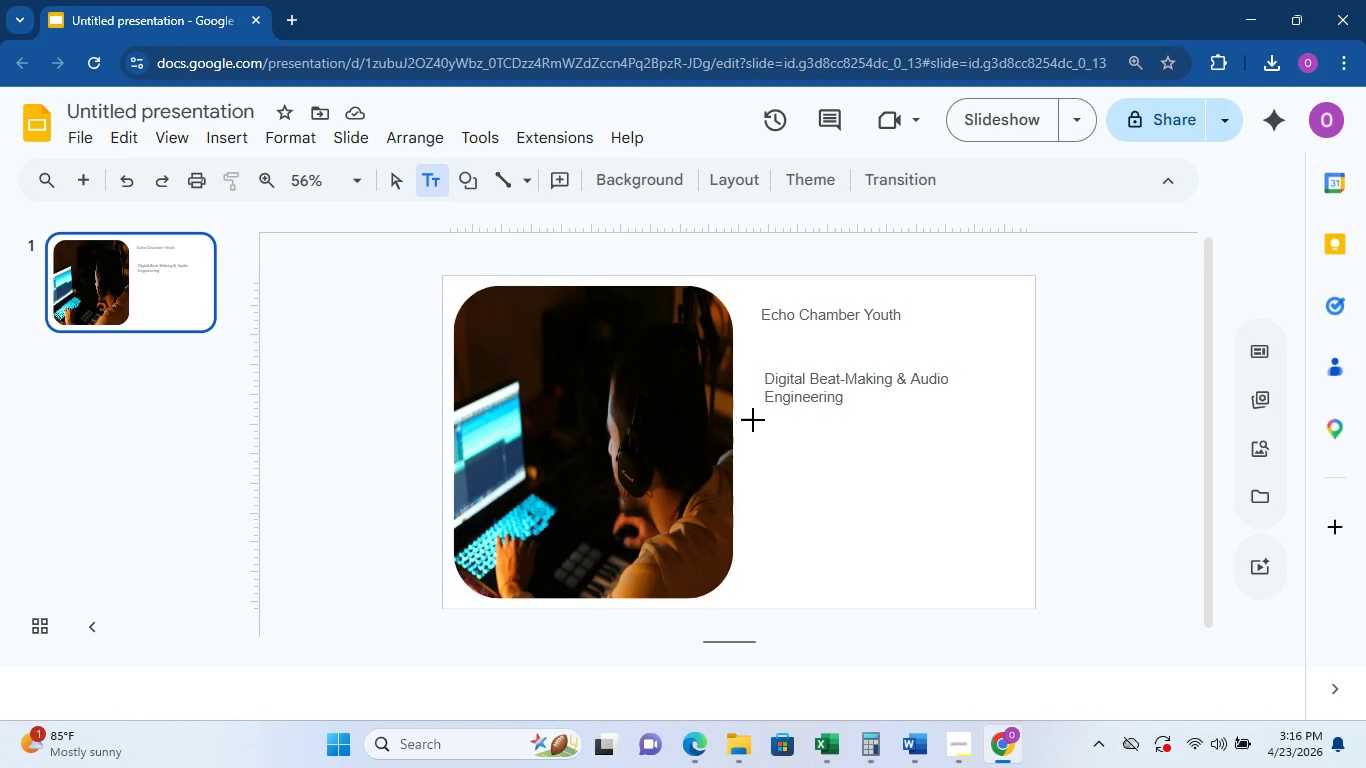 
left_click([772, 440])
 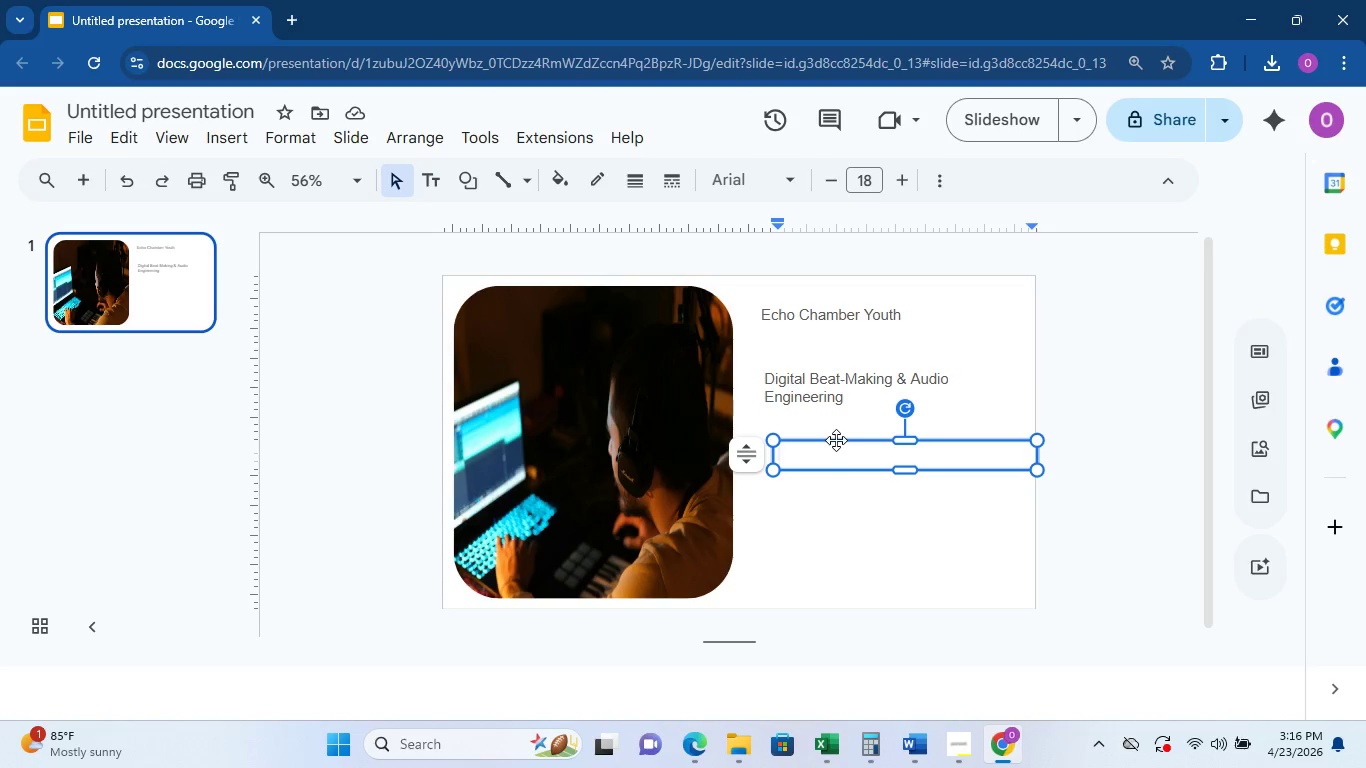 
wait(13.3)
 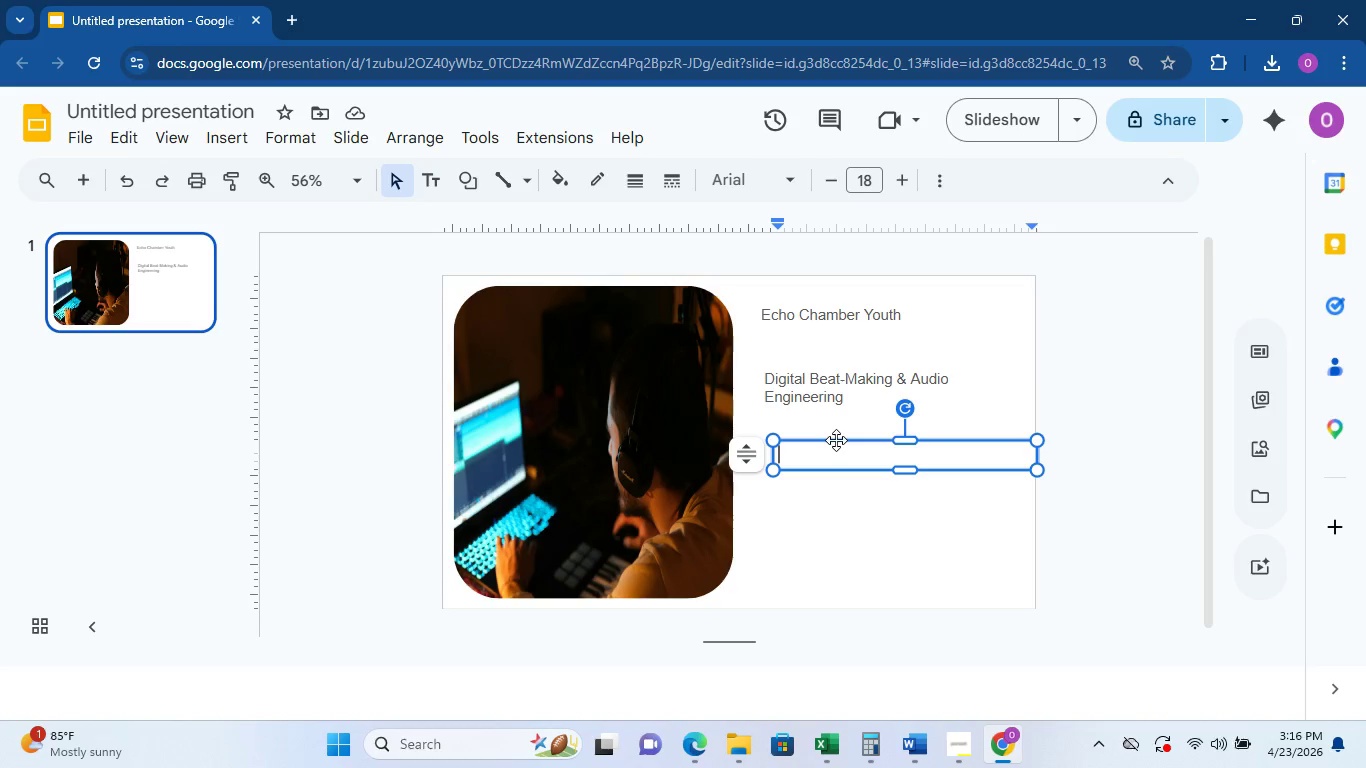 
type(A 4-week)
key(Backspace)
key(Backspace)
key(Backspace)
key(Backspace)
type(Week Intensive After0)
key(Backspace)
type(-School Po)
key(Backspace)
type(ogram - Where the class )
key(Backspace)
type(room becomes the studio.)
 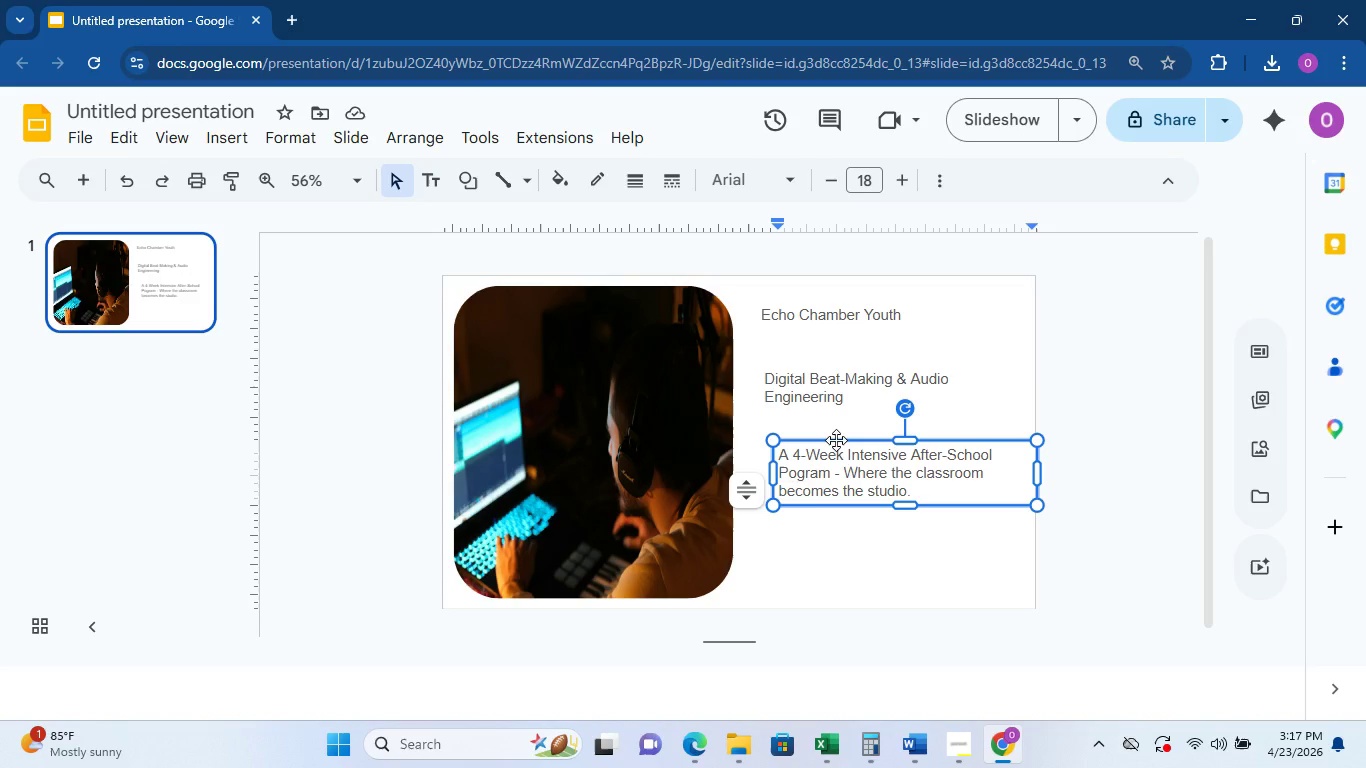 
wait(14.56)
 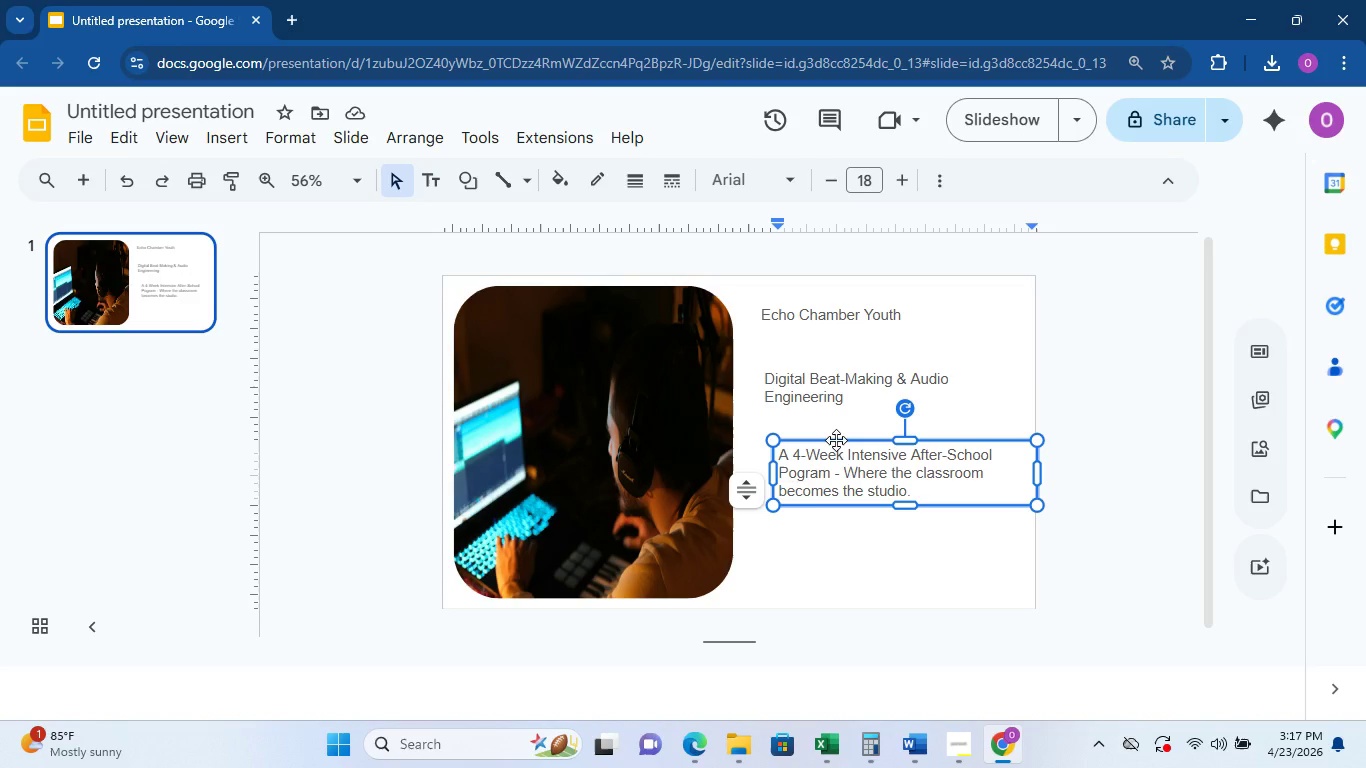 
left_click([958, 744])